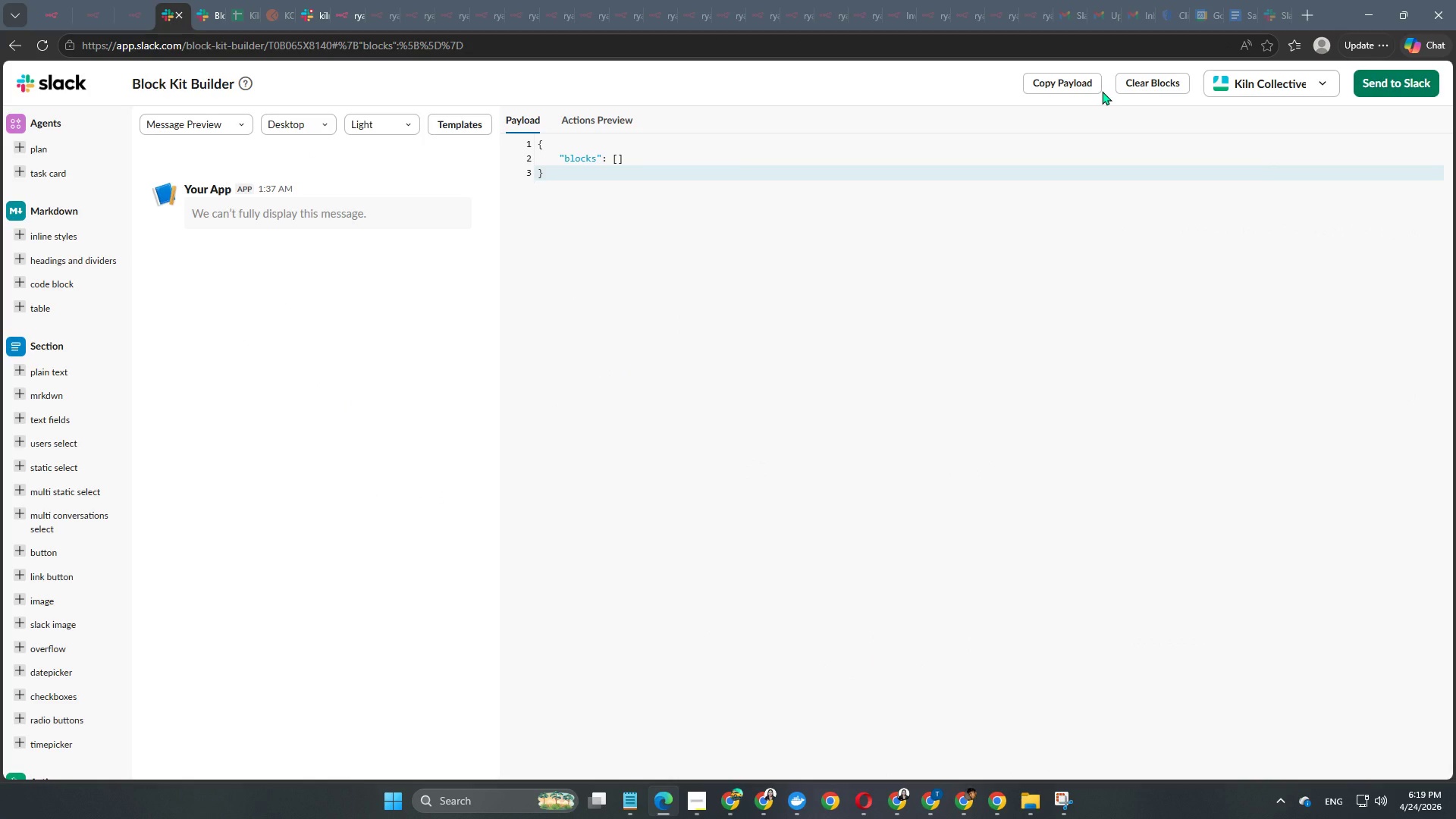 
wait(10.58)
 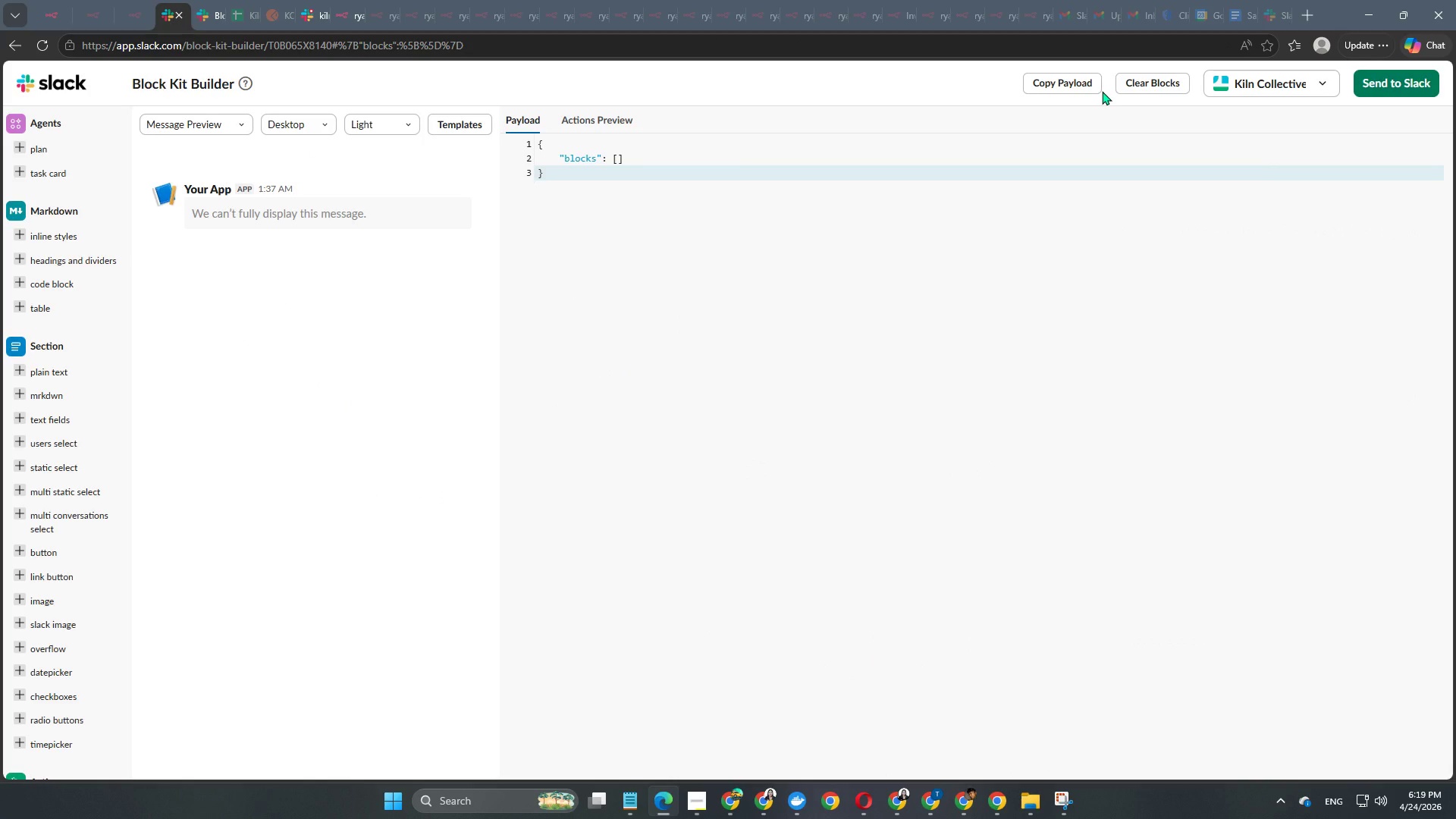 
left_click([618, 178])
 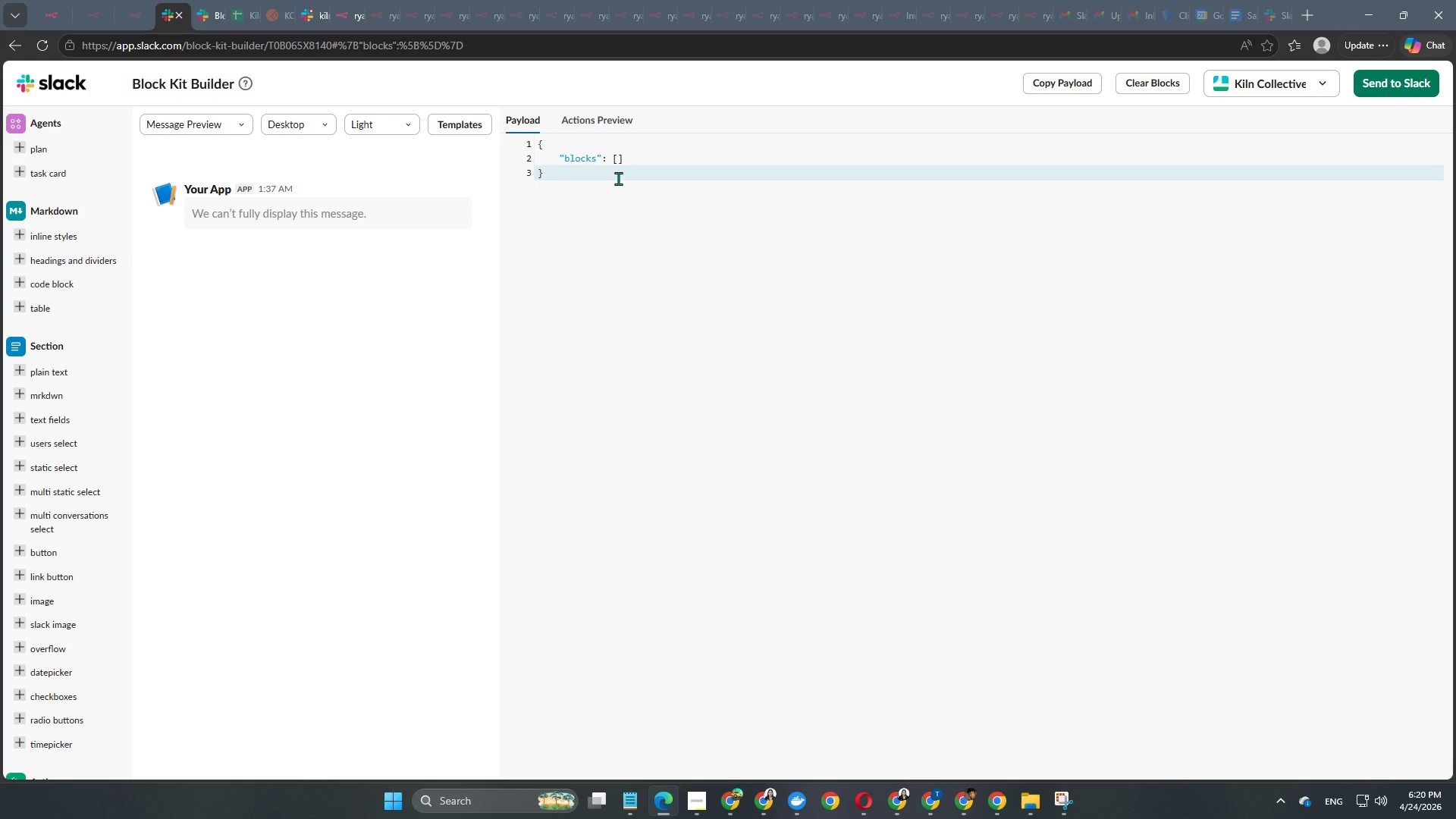 
key(Backspace)
 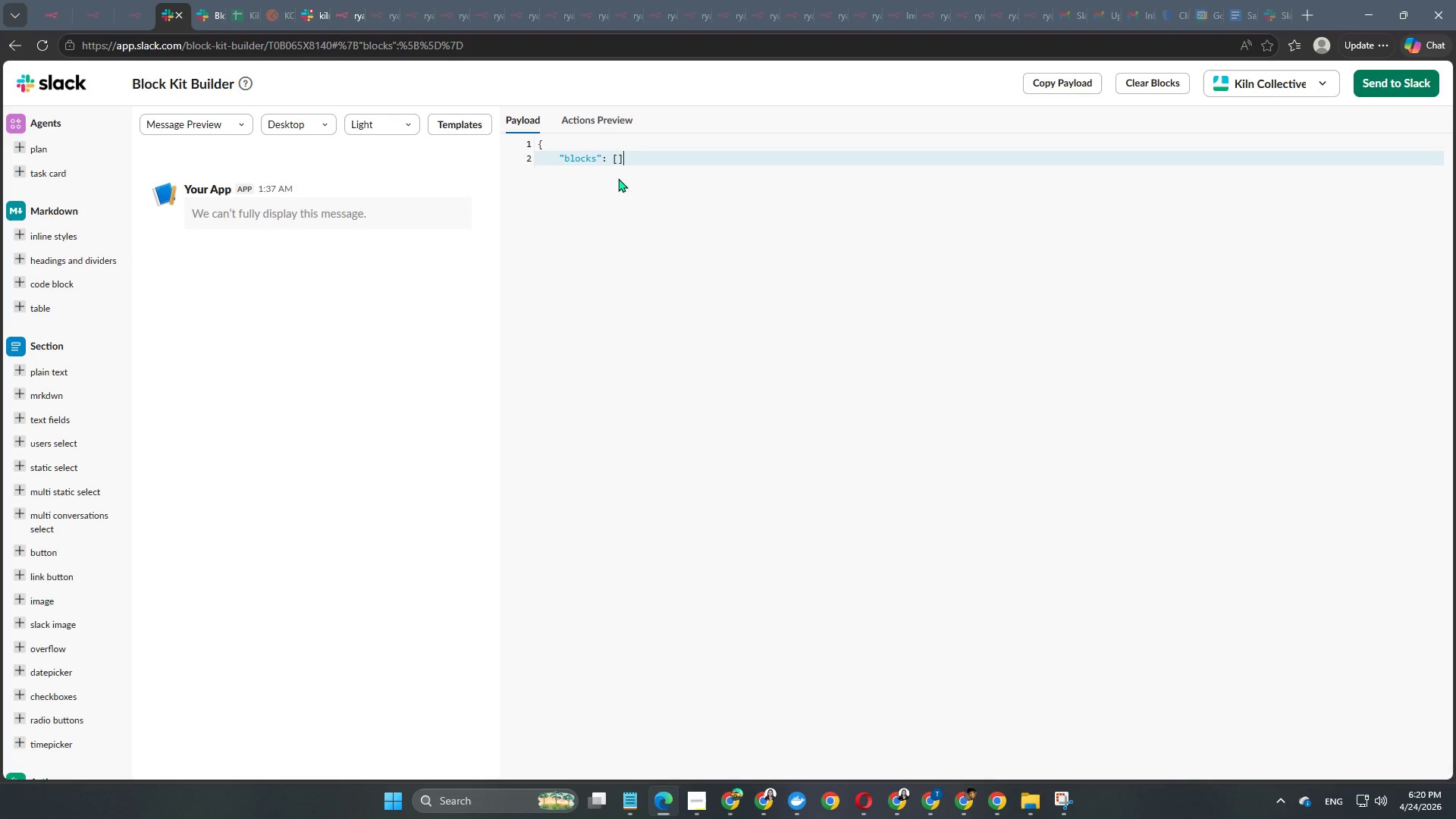 
key(Backspace)
 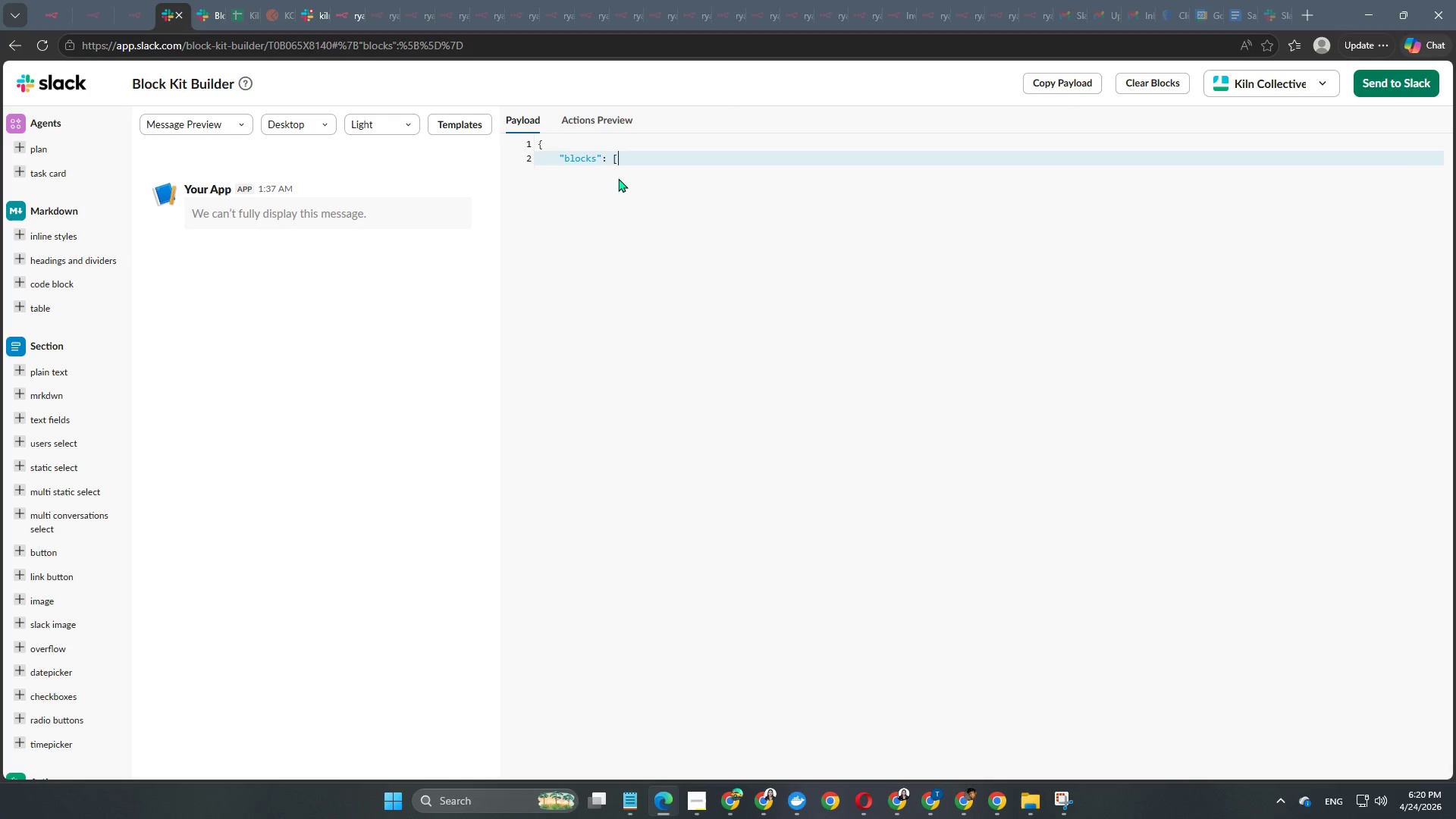 
key(Backspace)
 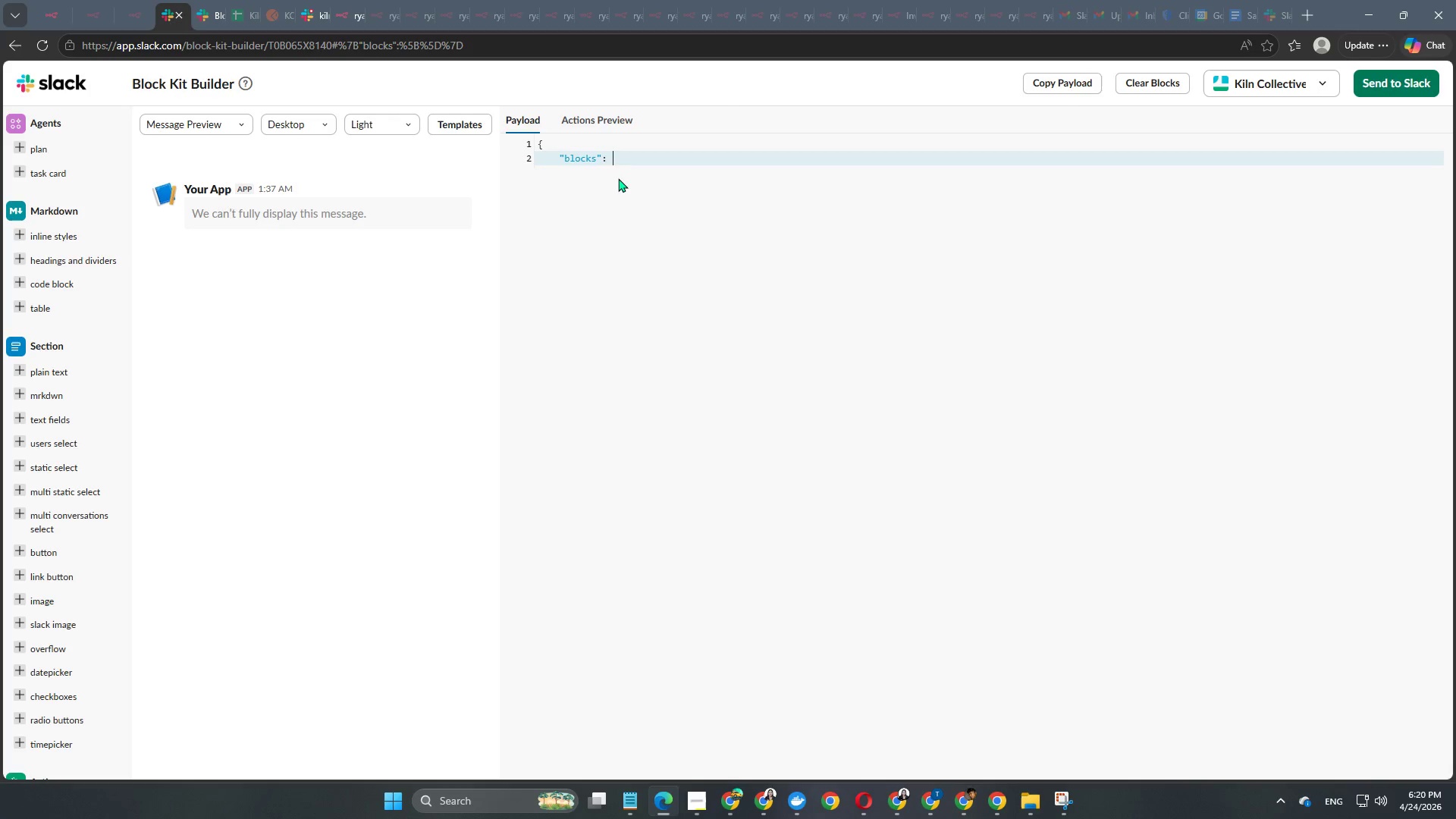 
key(Backspace)
 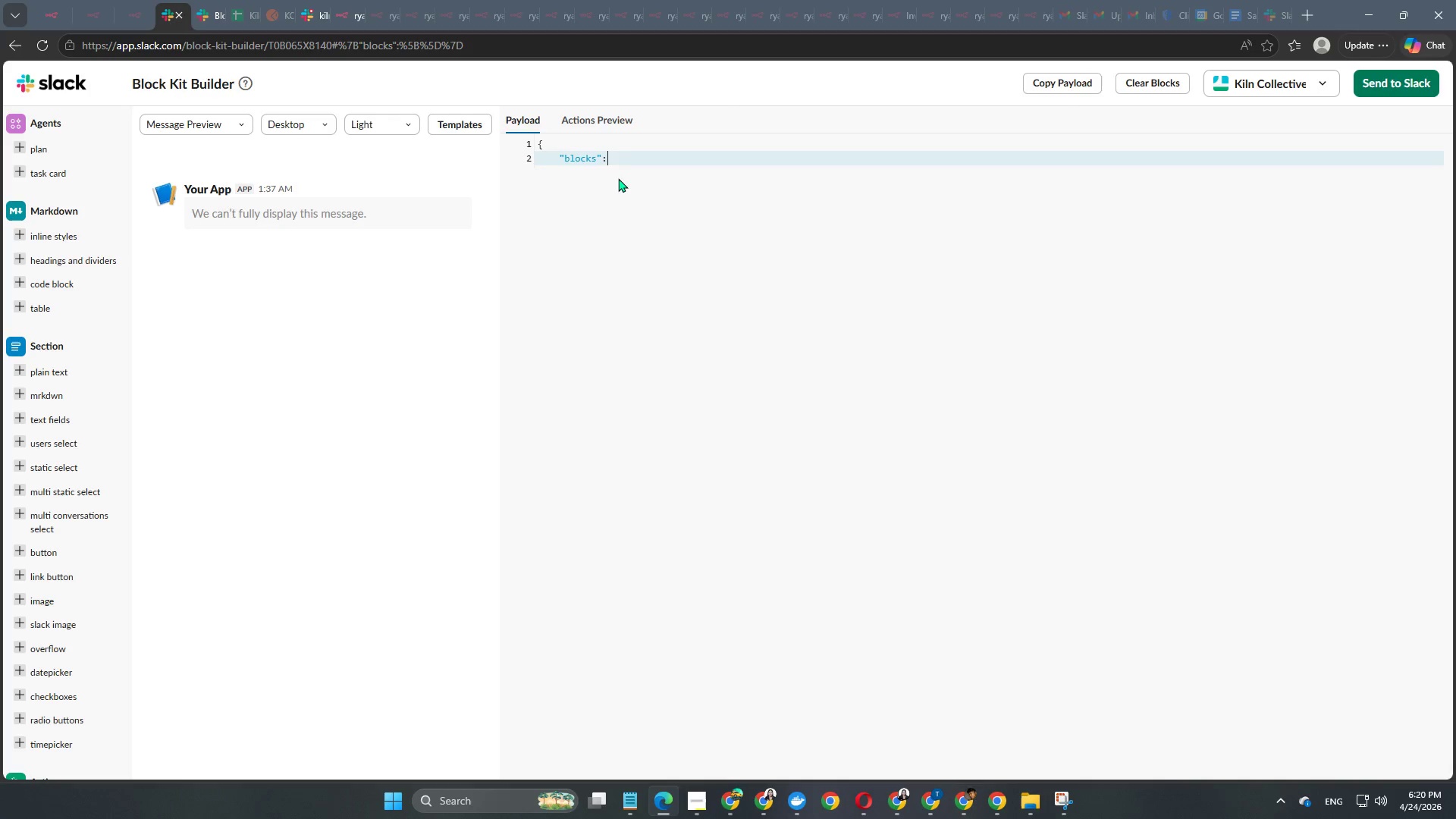 
key(Backspace)
 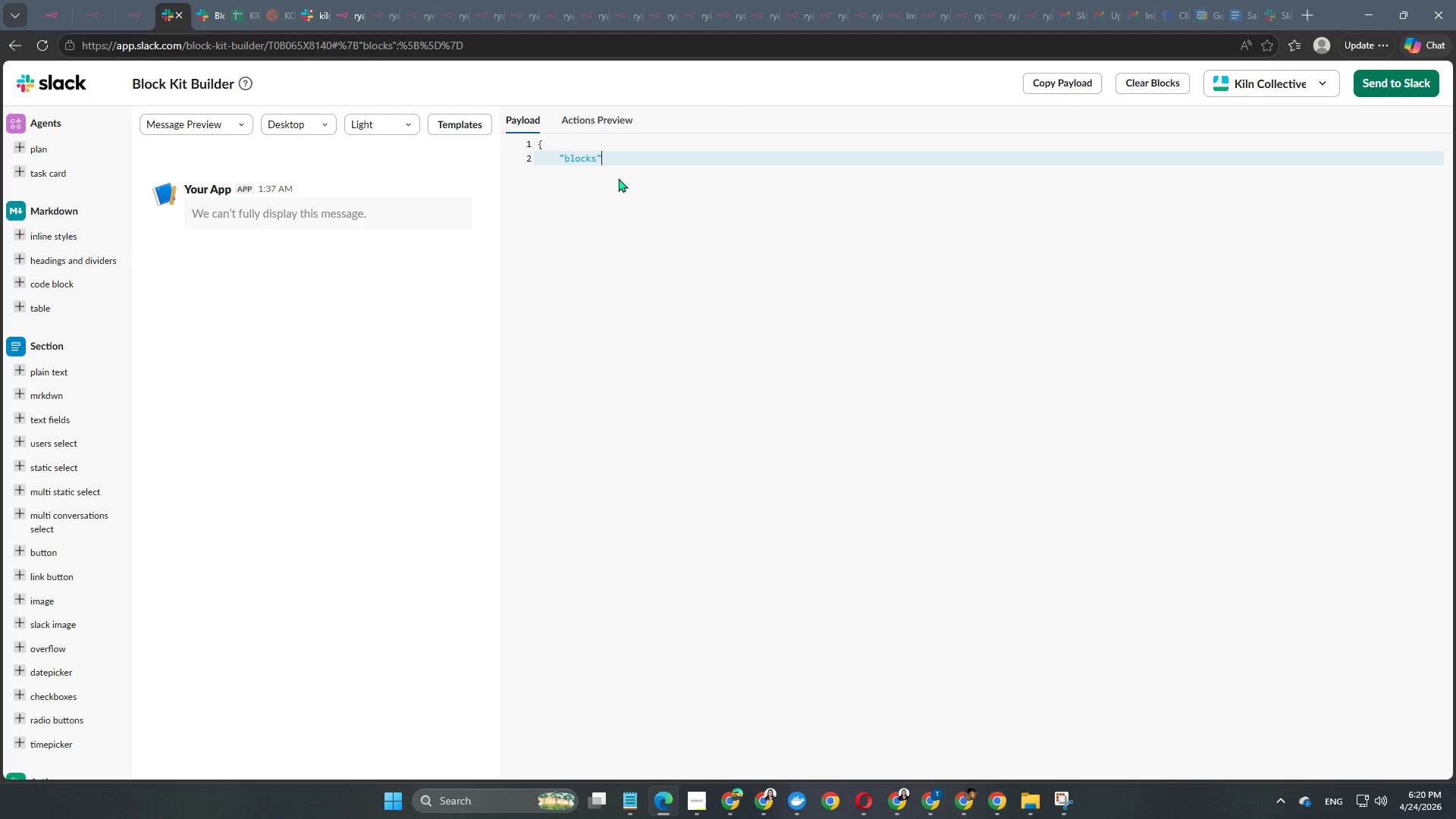 
hold_key(key=Backspace, duration=0.8)
 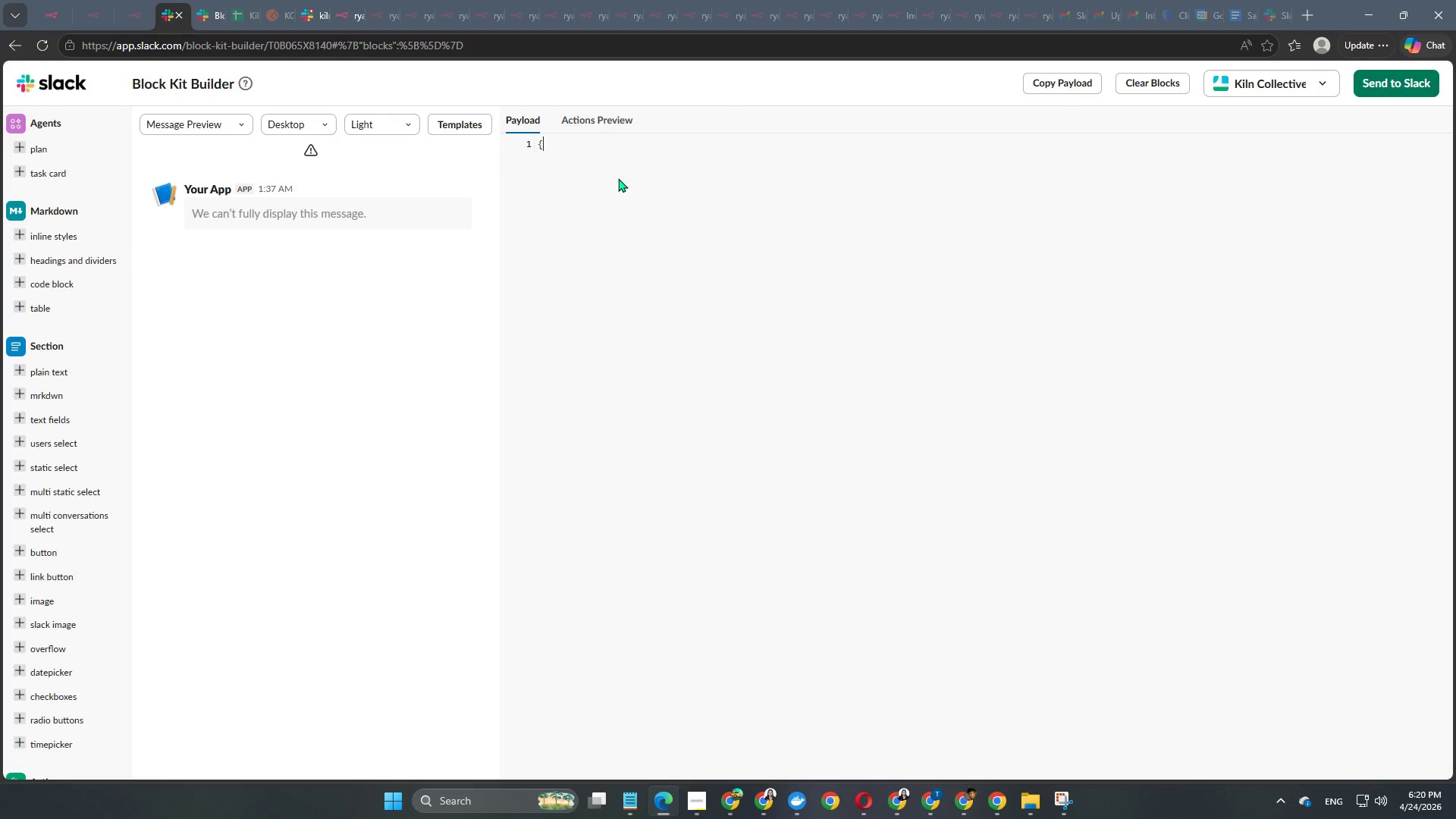 
key(Backspace)
 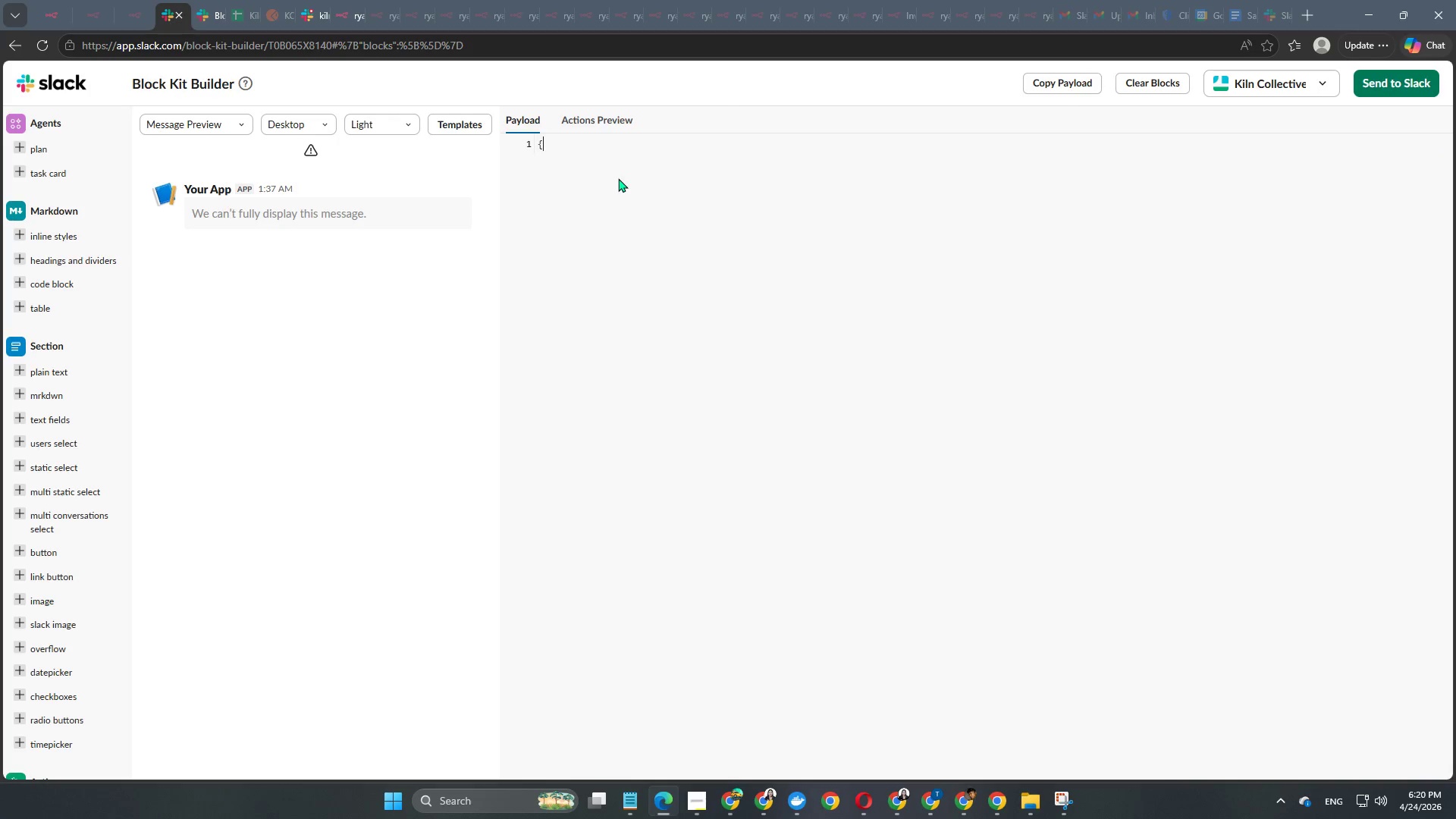 
key(Backspace)
 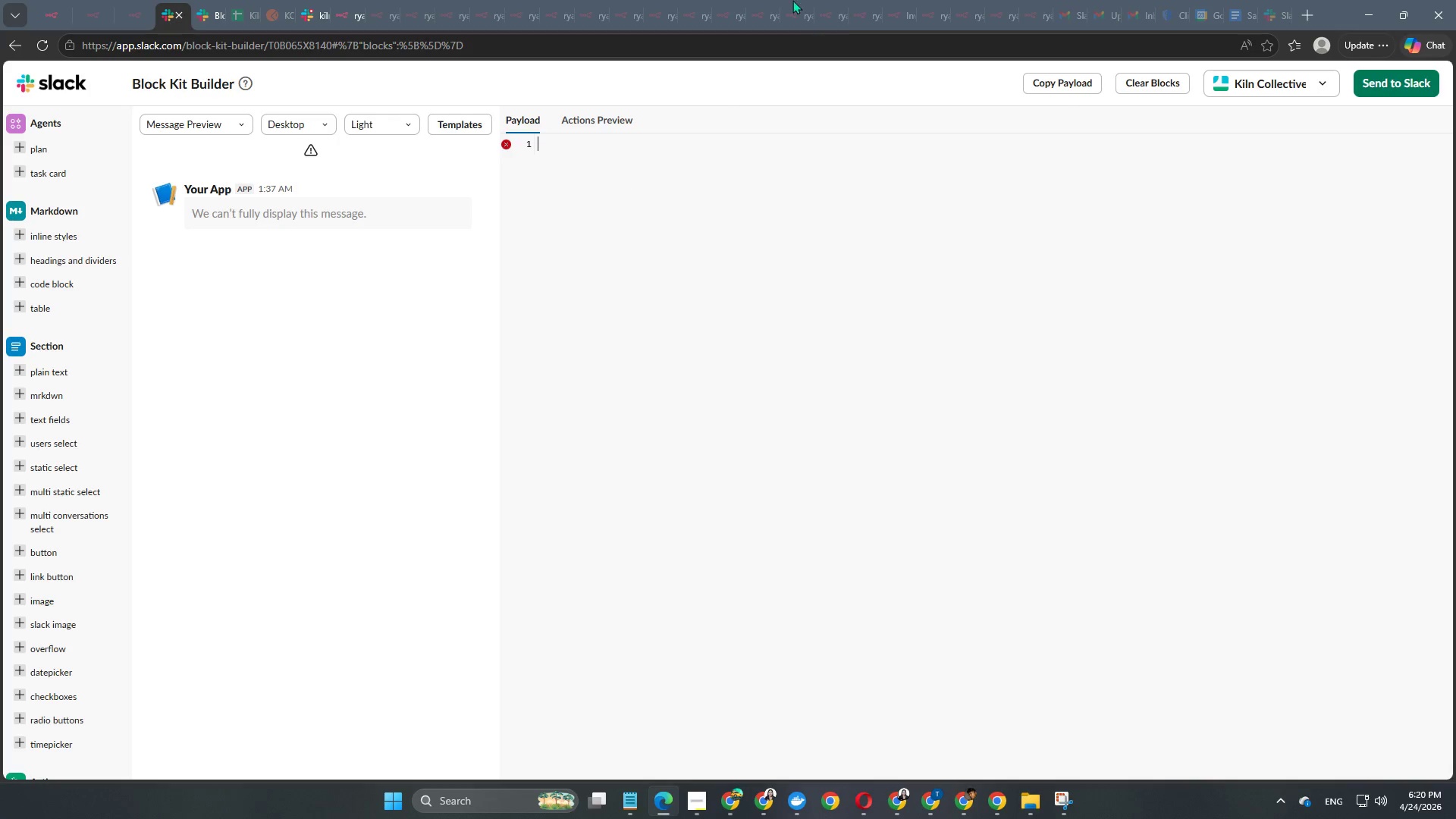 
wait(9.38)
 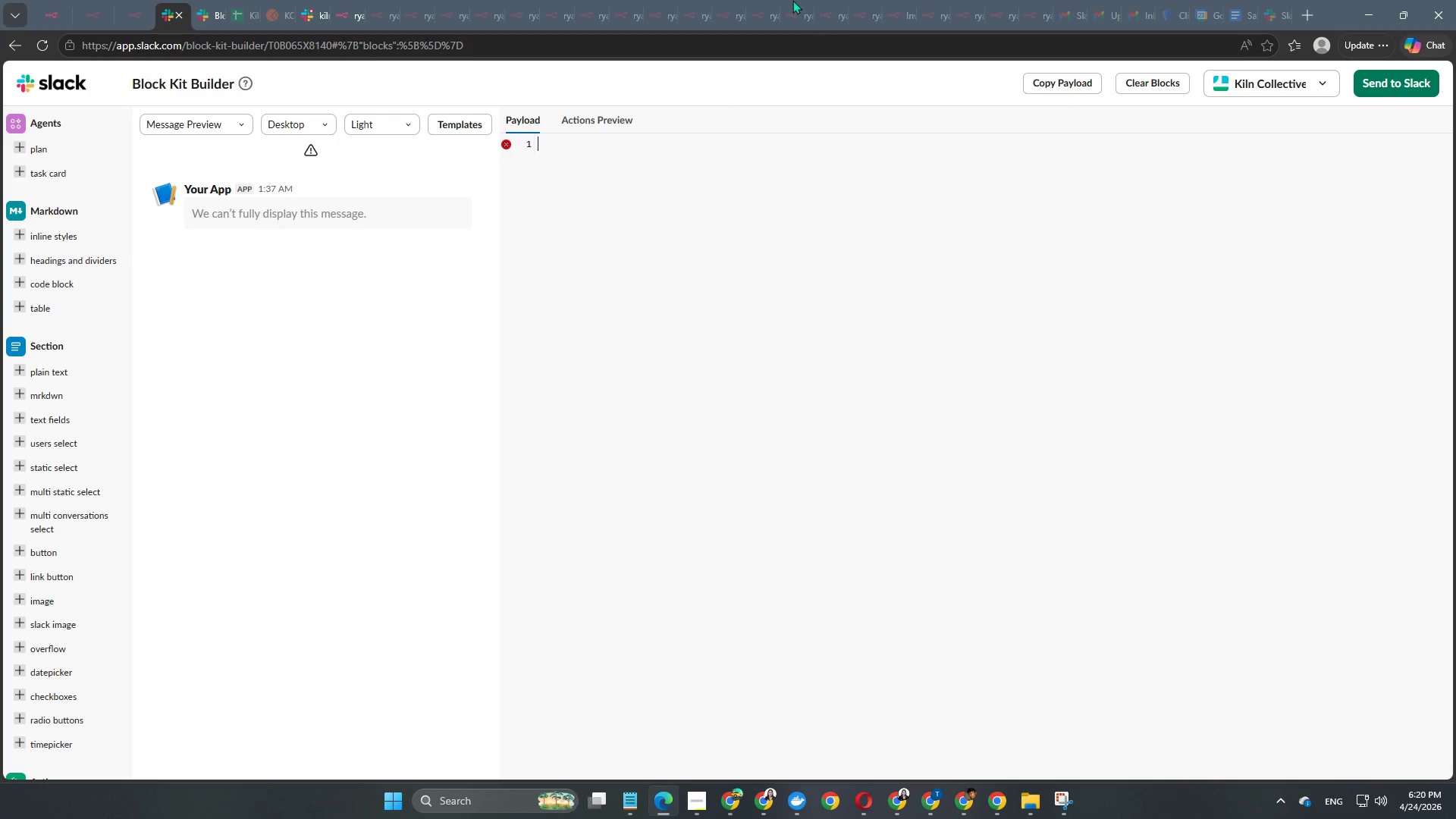 
left_click([42, 13])
 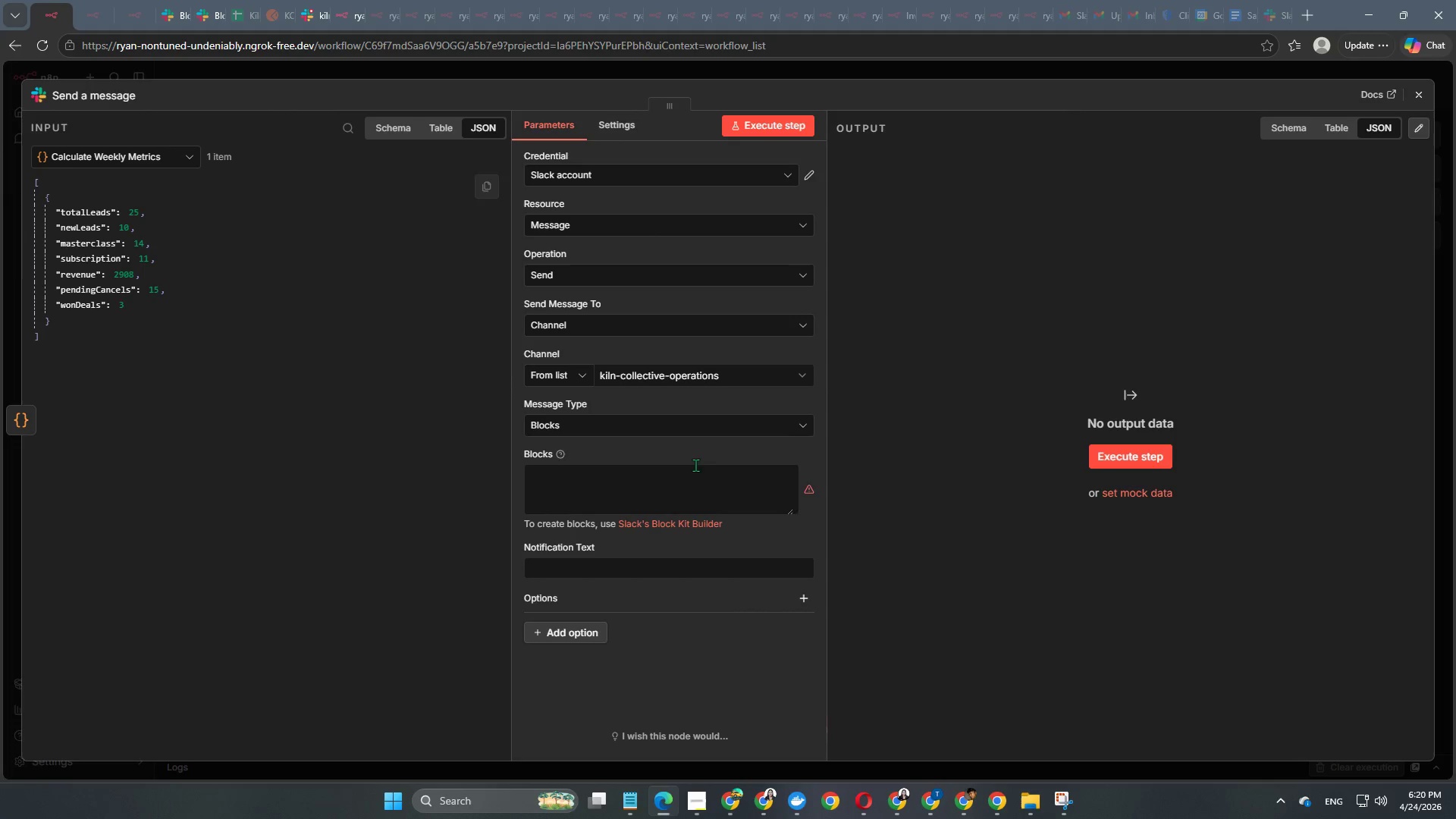 
left_click([694, 498])
 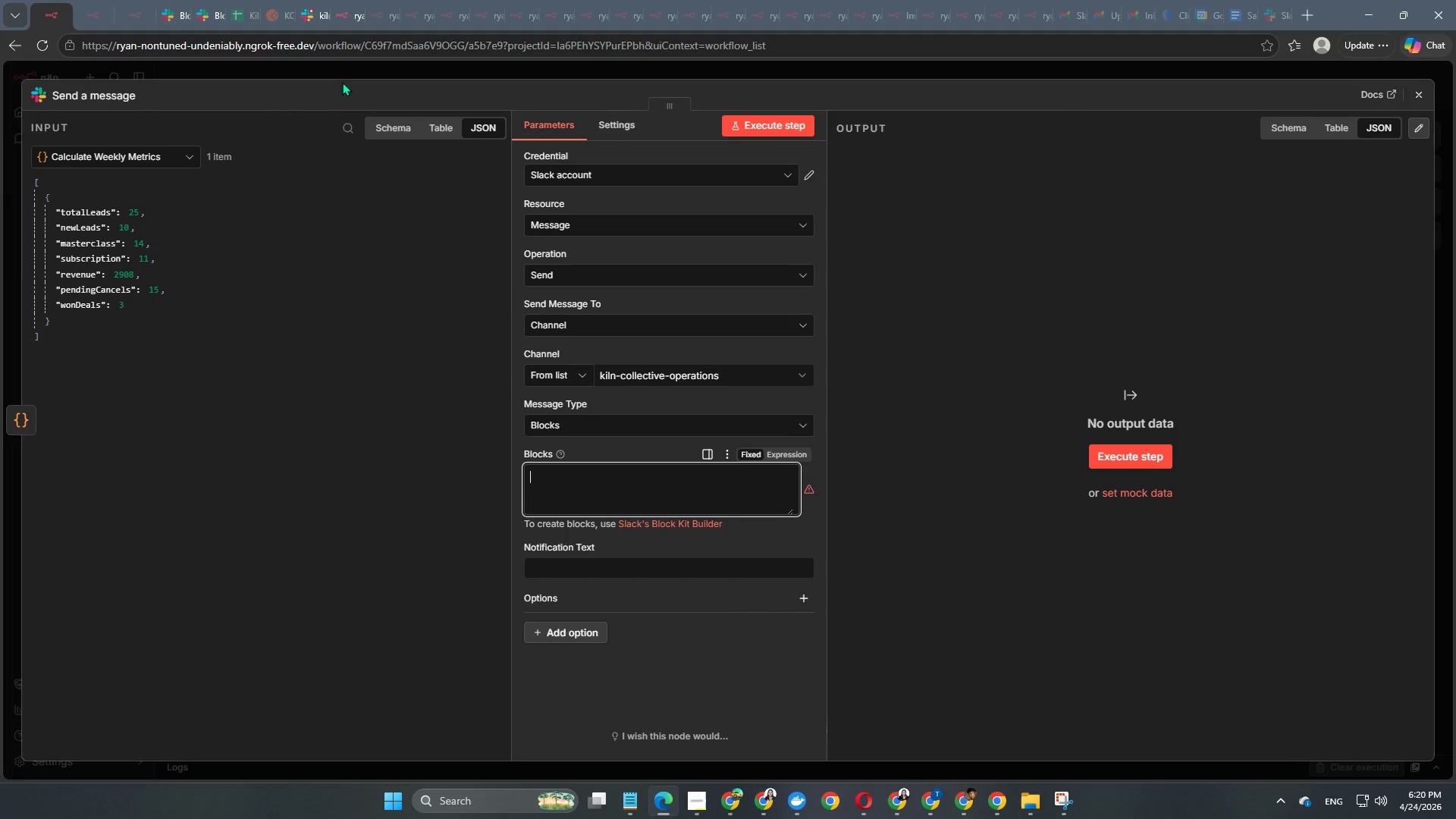 
mouse_move([151, 18])
 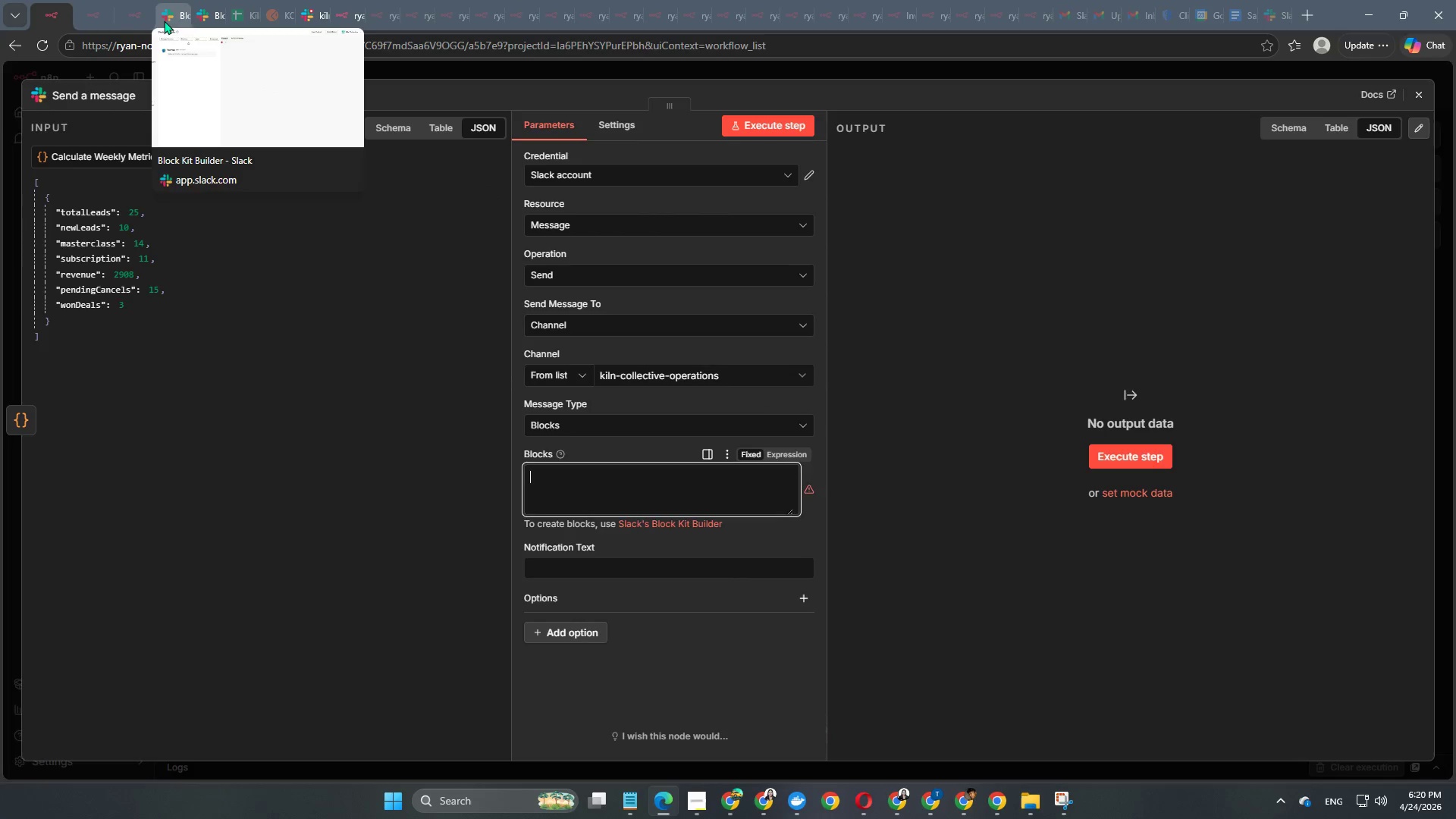 
left_click([164, 20])
 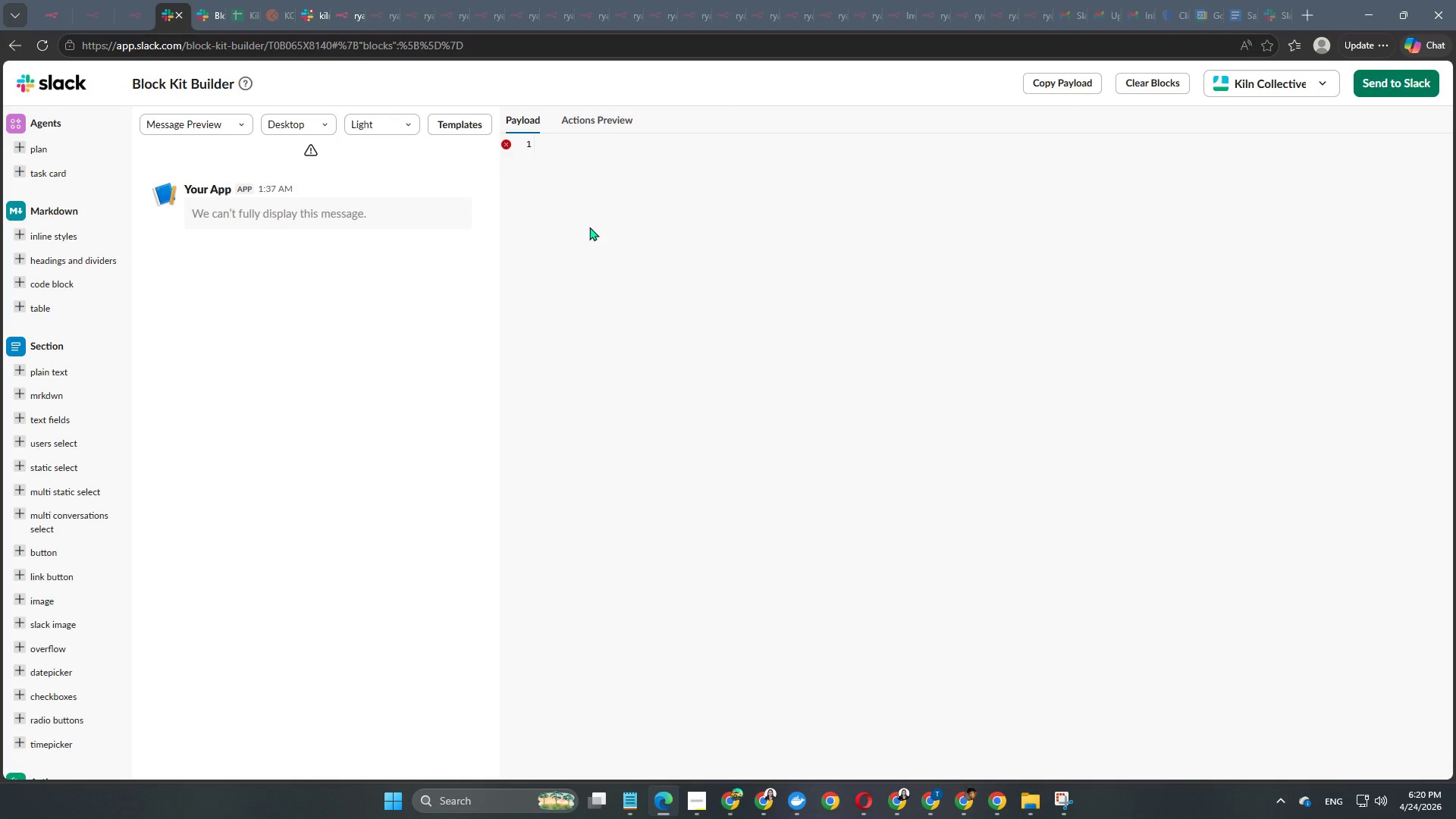 
wait(9.28)
 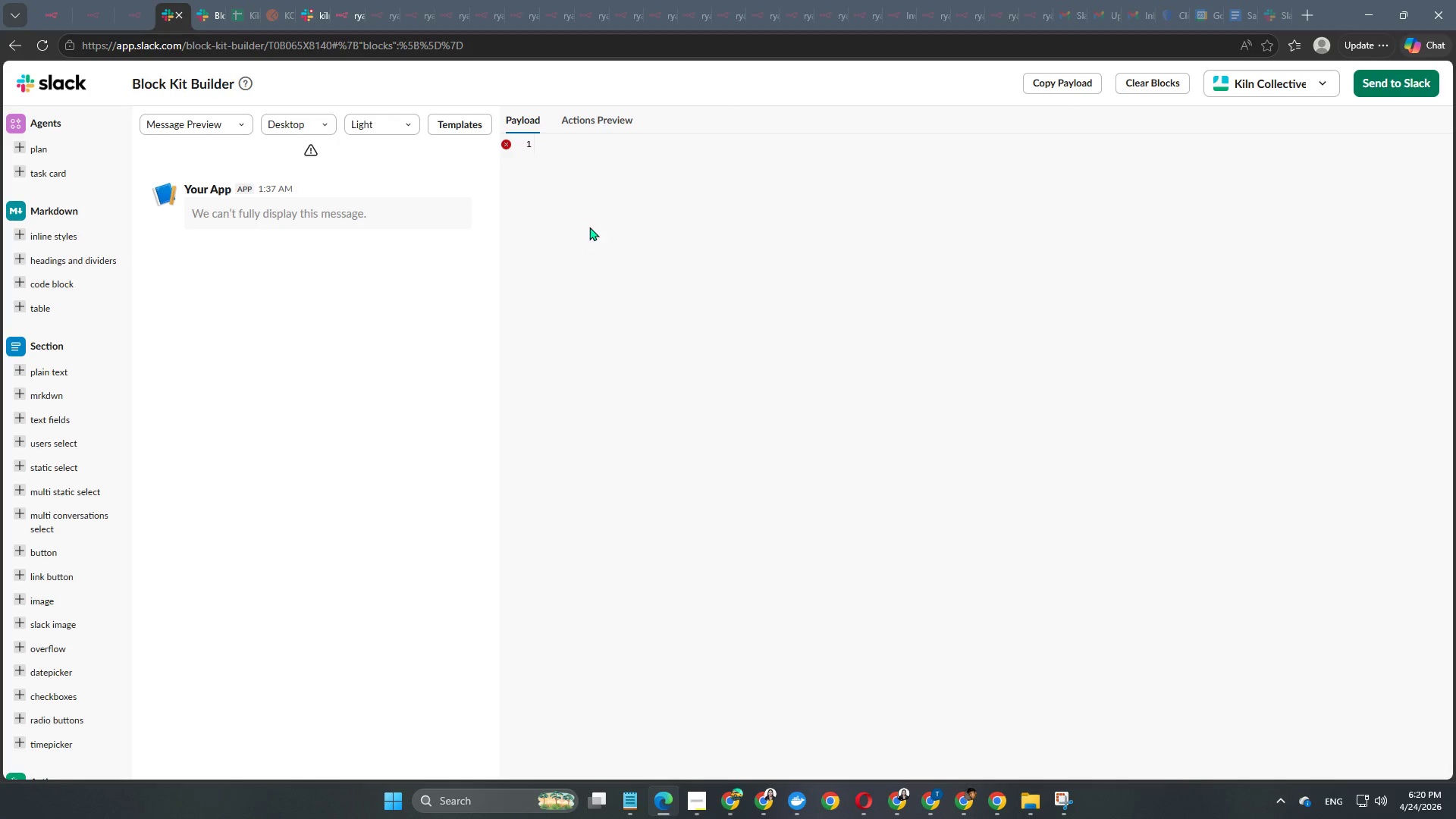 
left_click([689, 805])